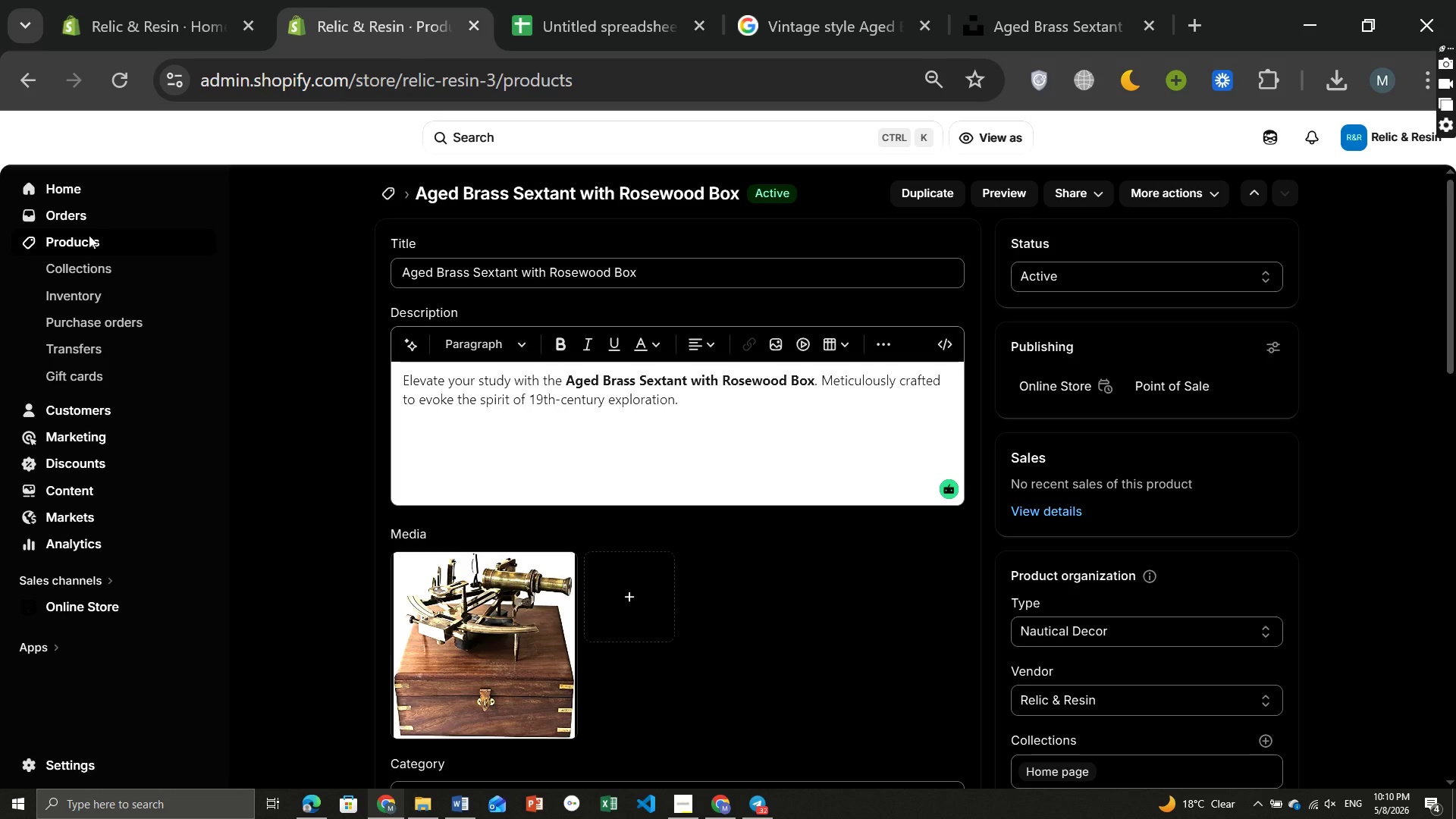 
left_click([366, 654])
 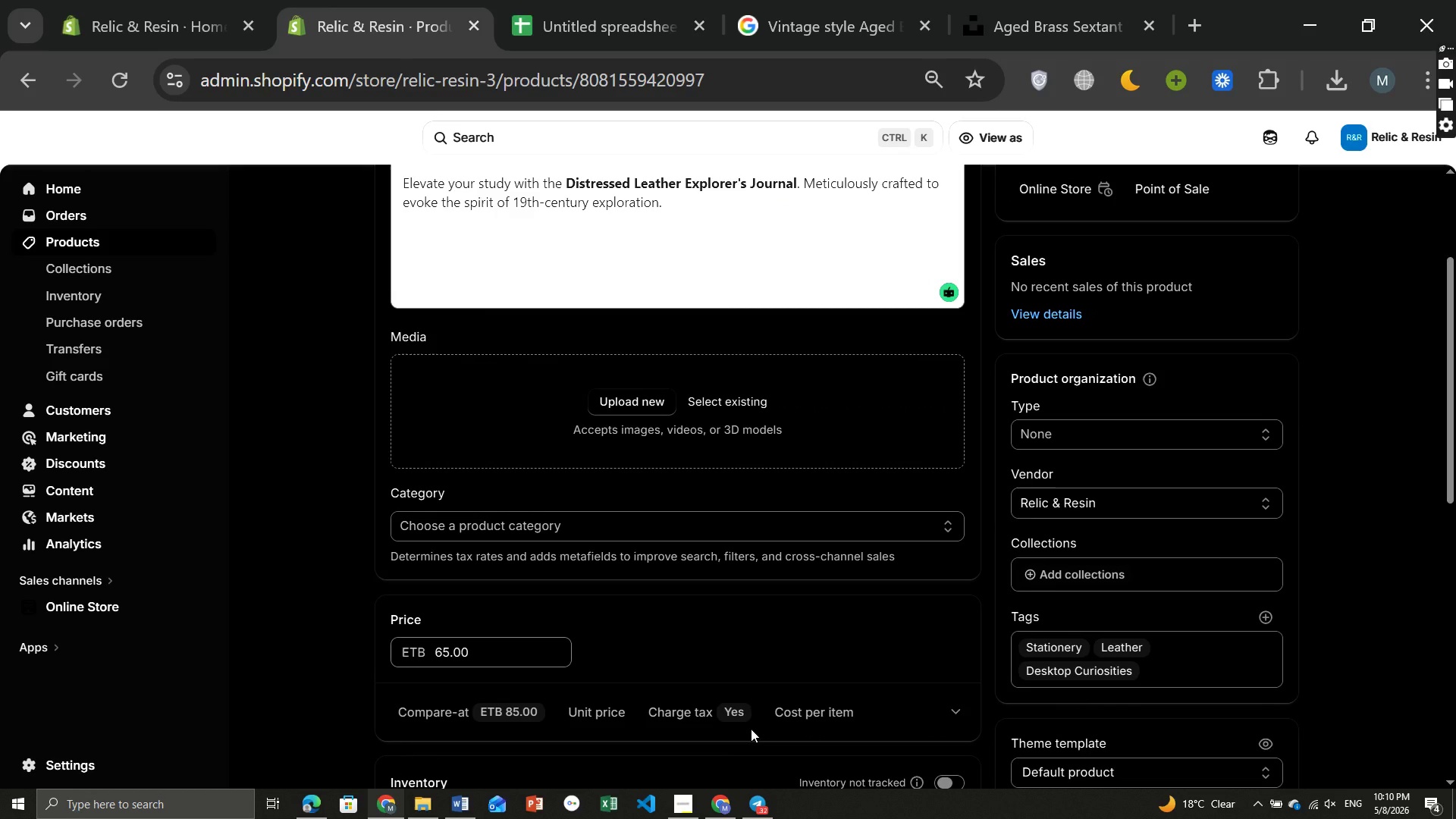 
wait(18.69)
 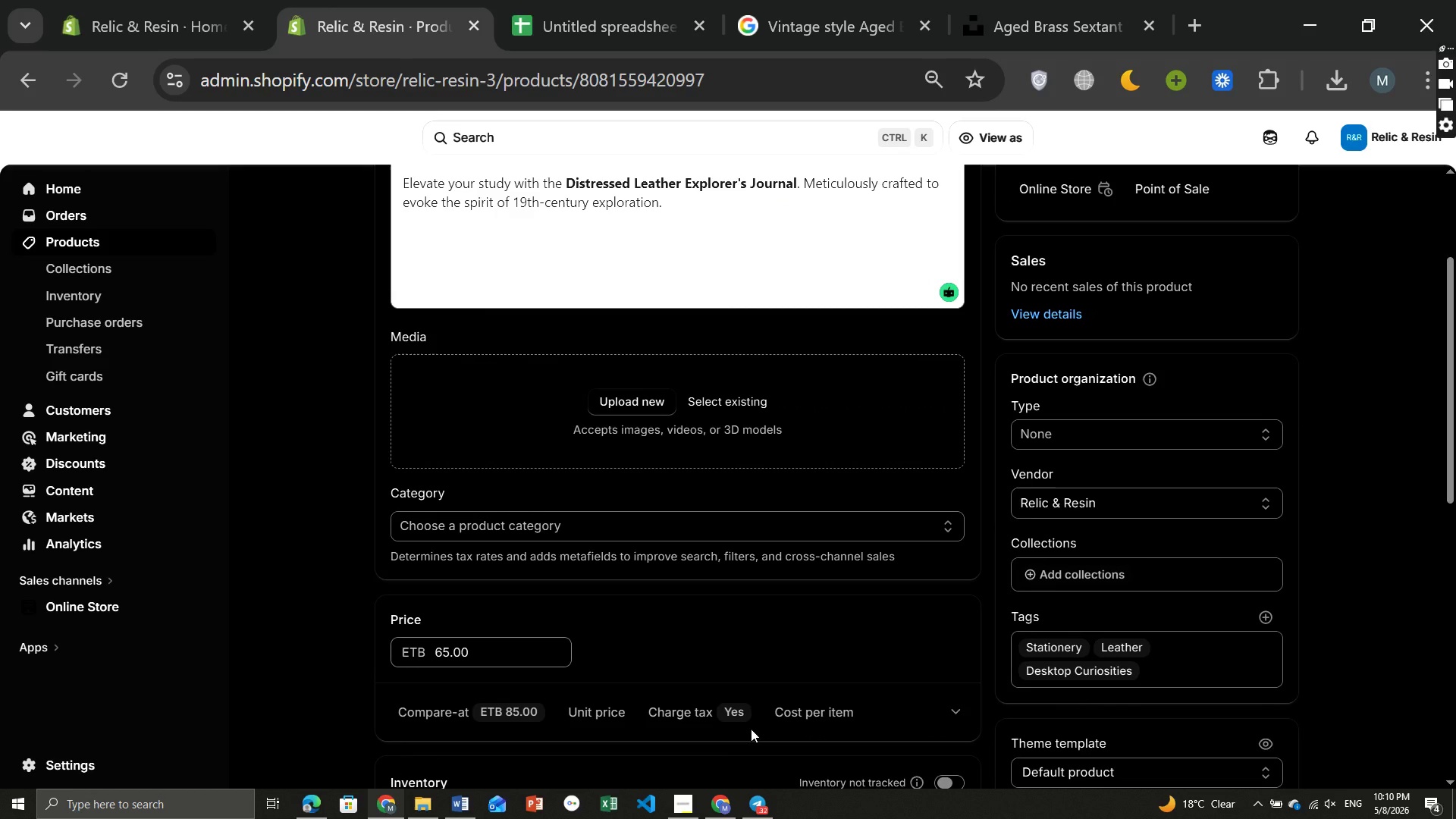 
left_click([692, 800])